 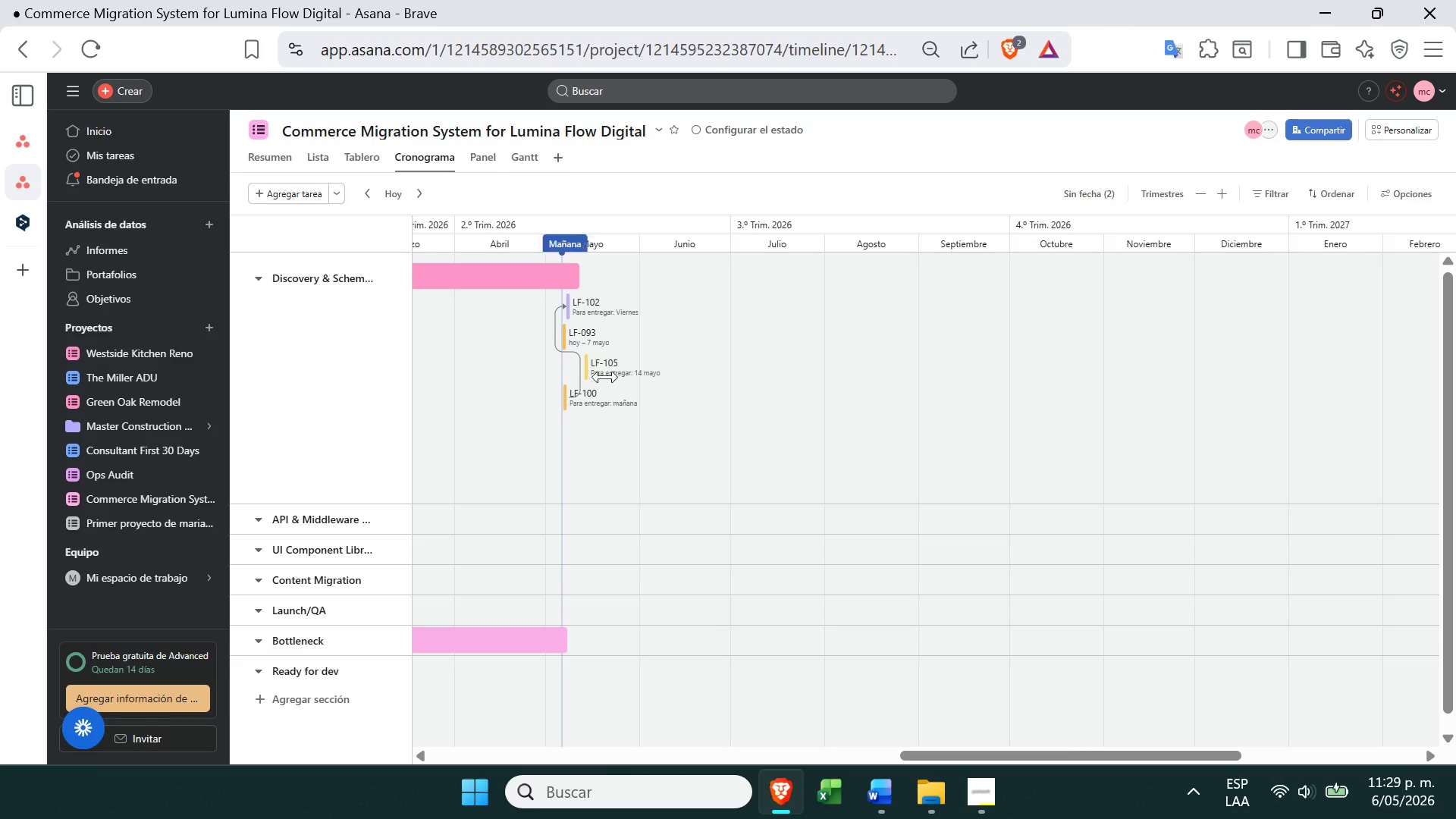 
left_click([513, 160])
 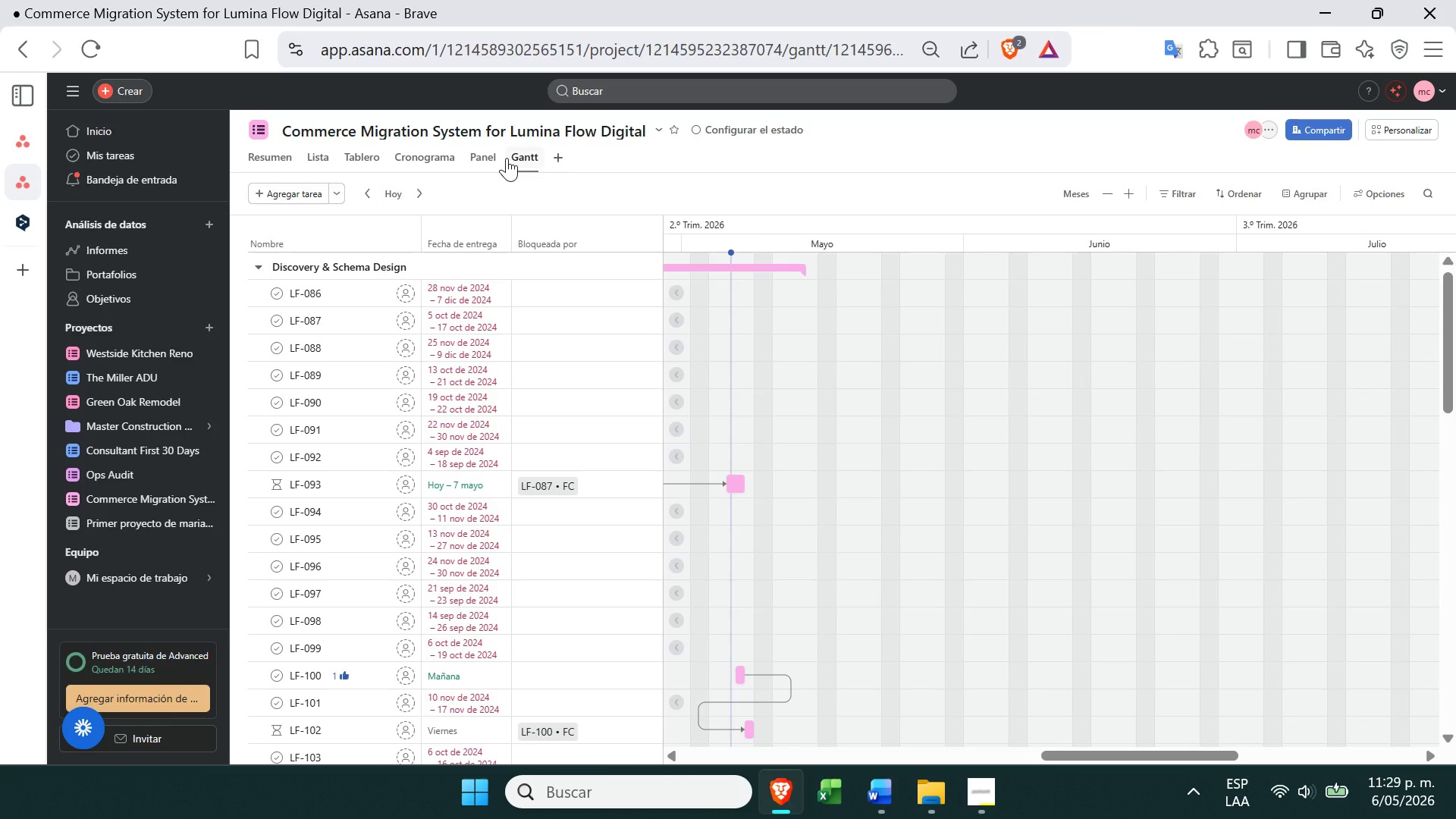 
wait(5.62)
 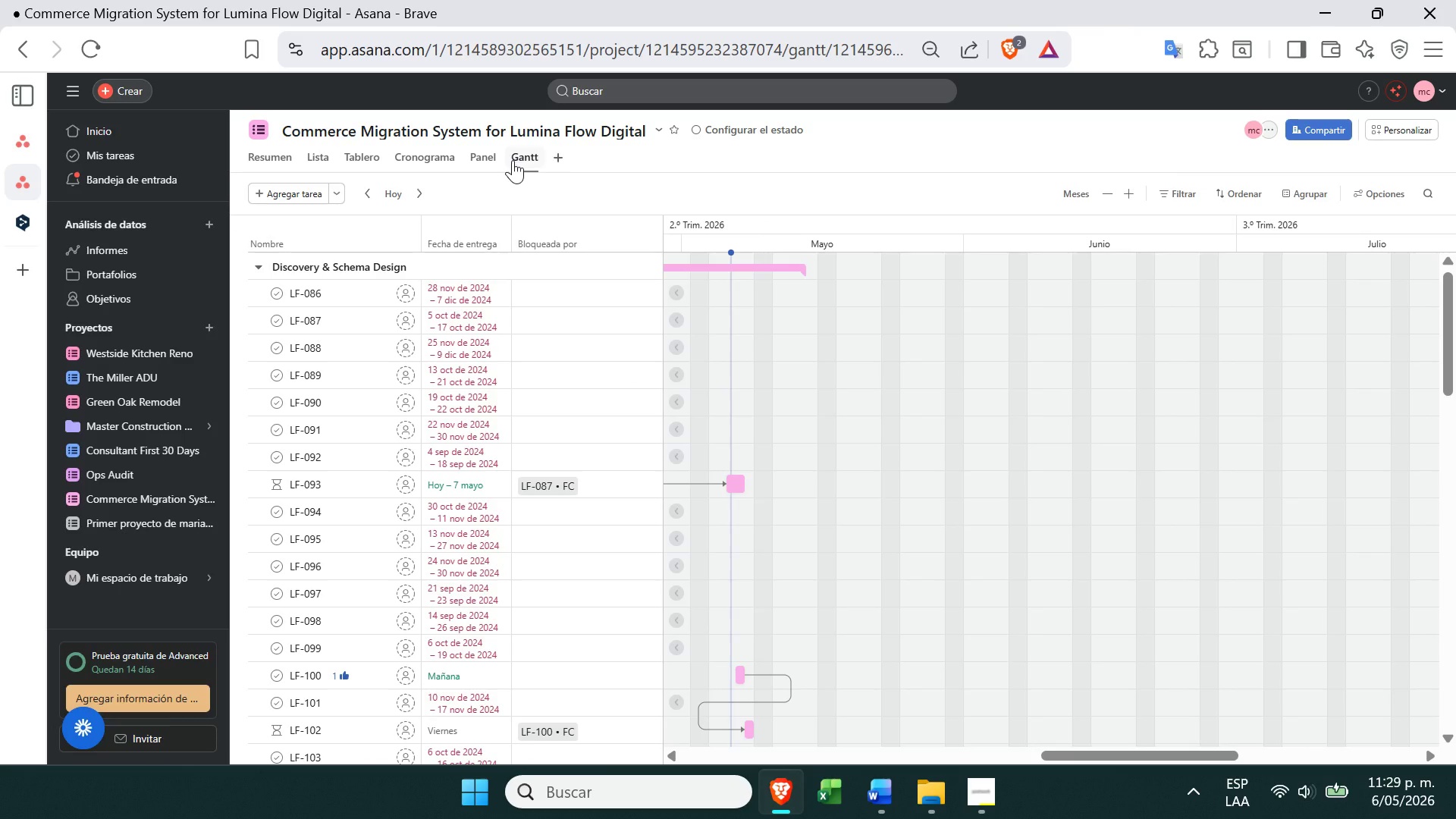 
key(PrintScreen)
 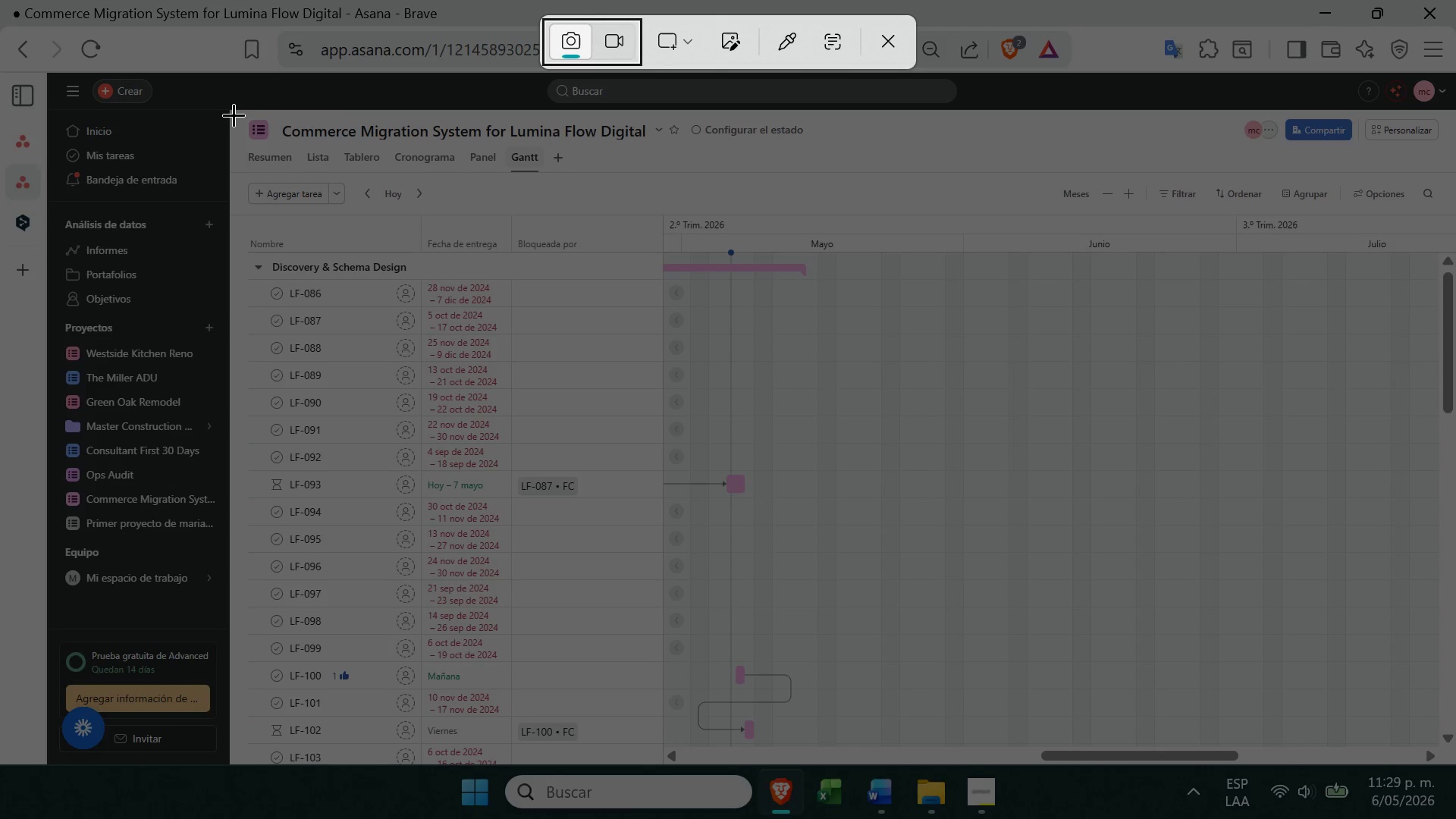 
left_click_drag(start_coordinate=[230, 111], to_coordinate=[1449, 747])
 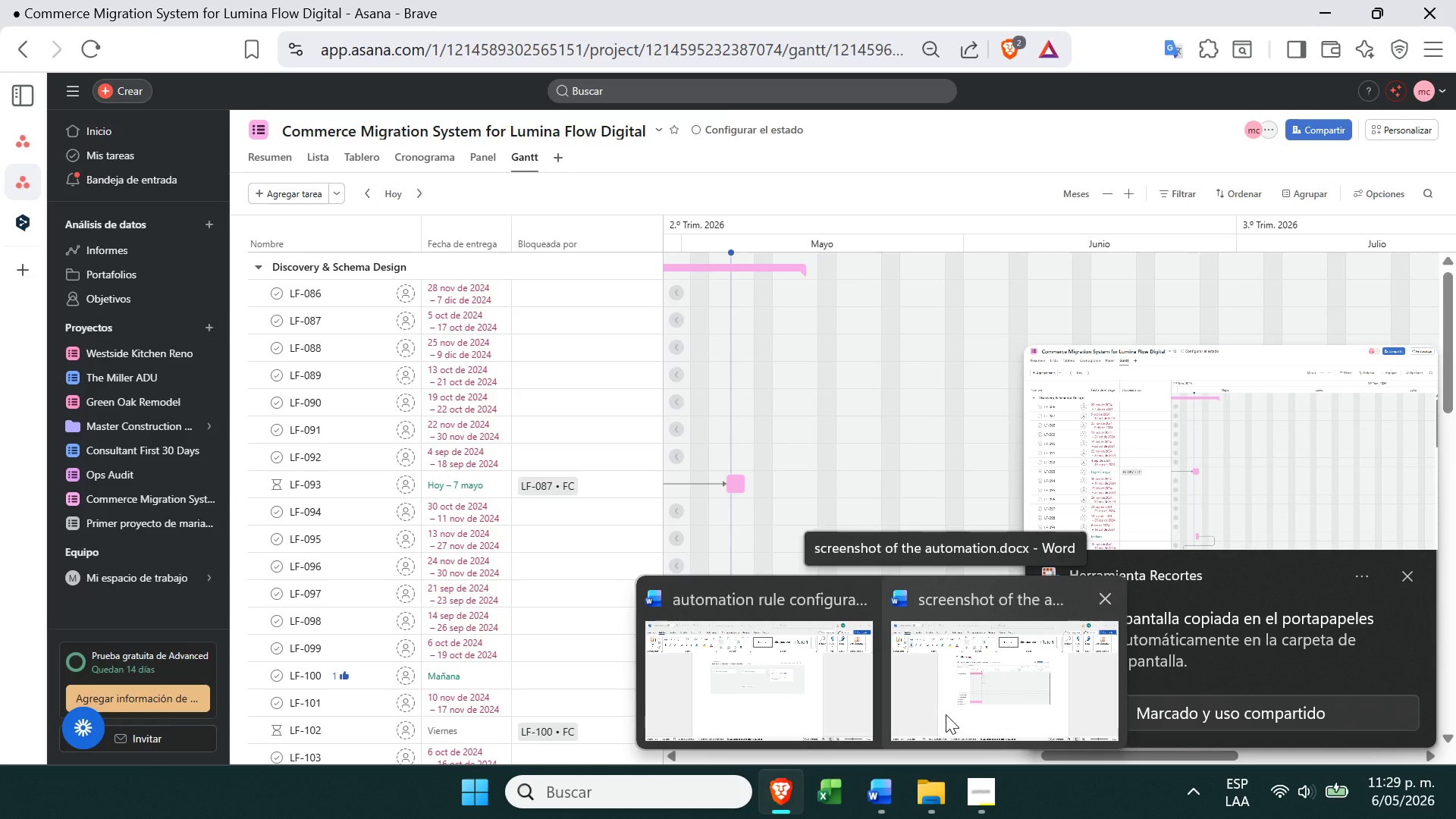 
left_click([946, 714])
 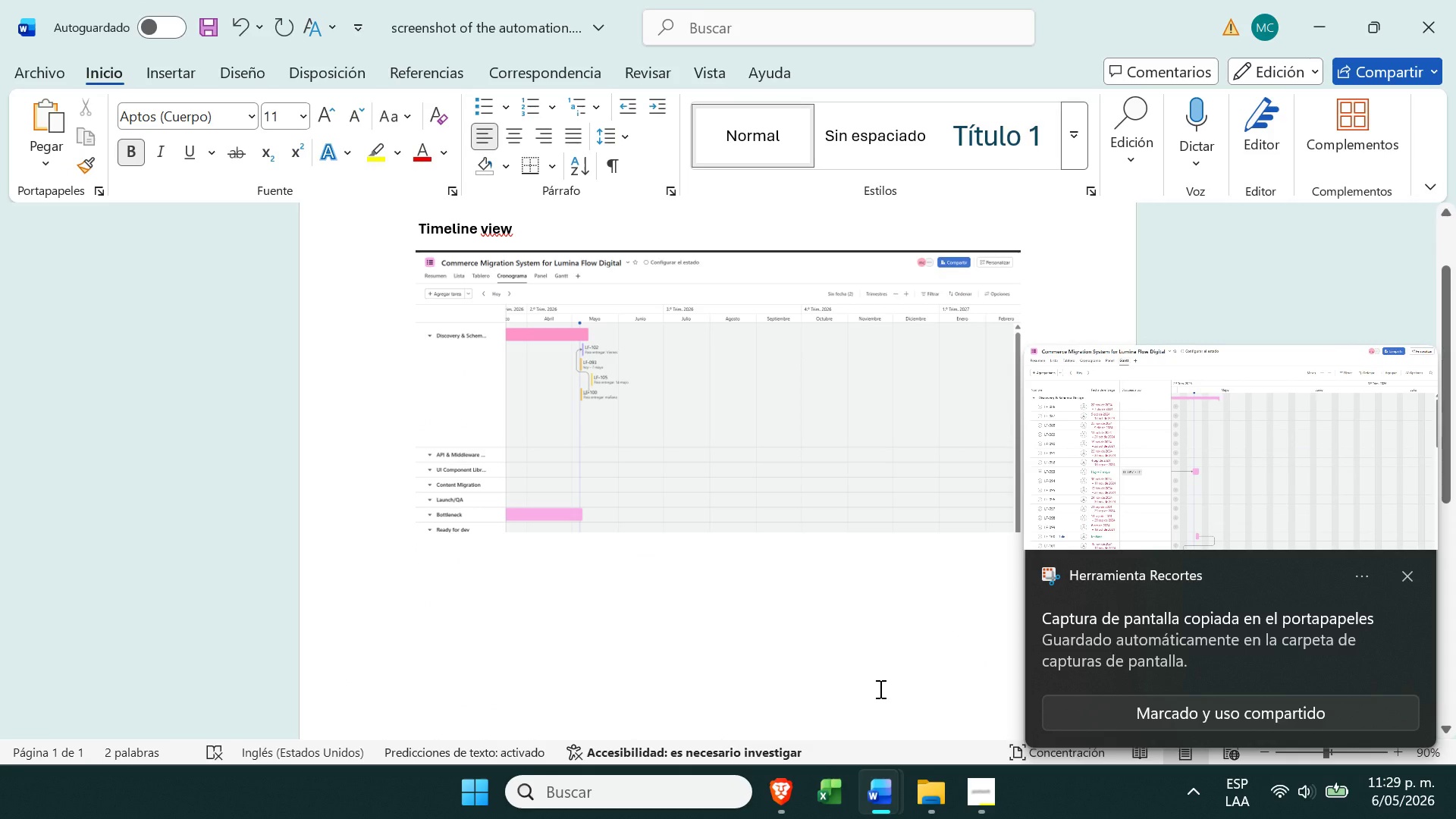 
key(Enter)
 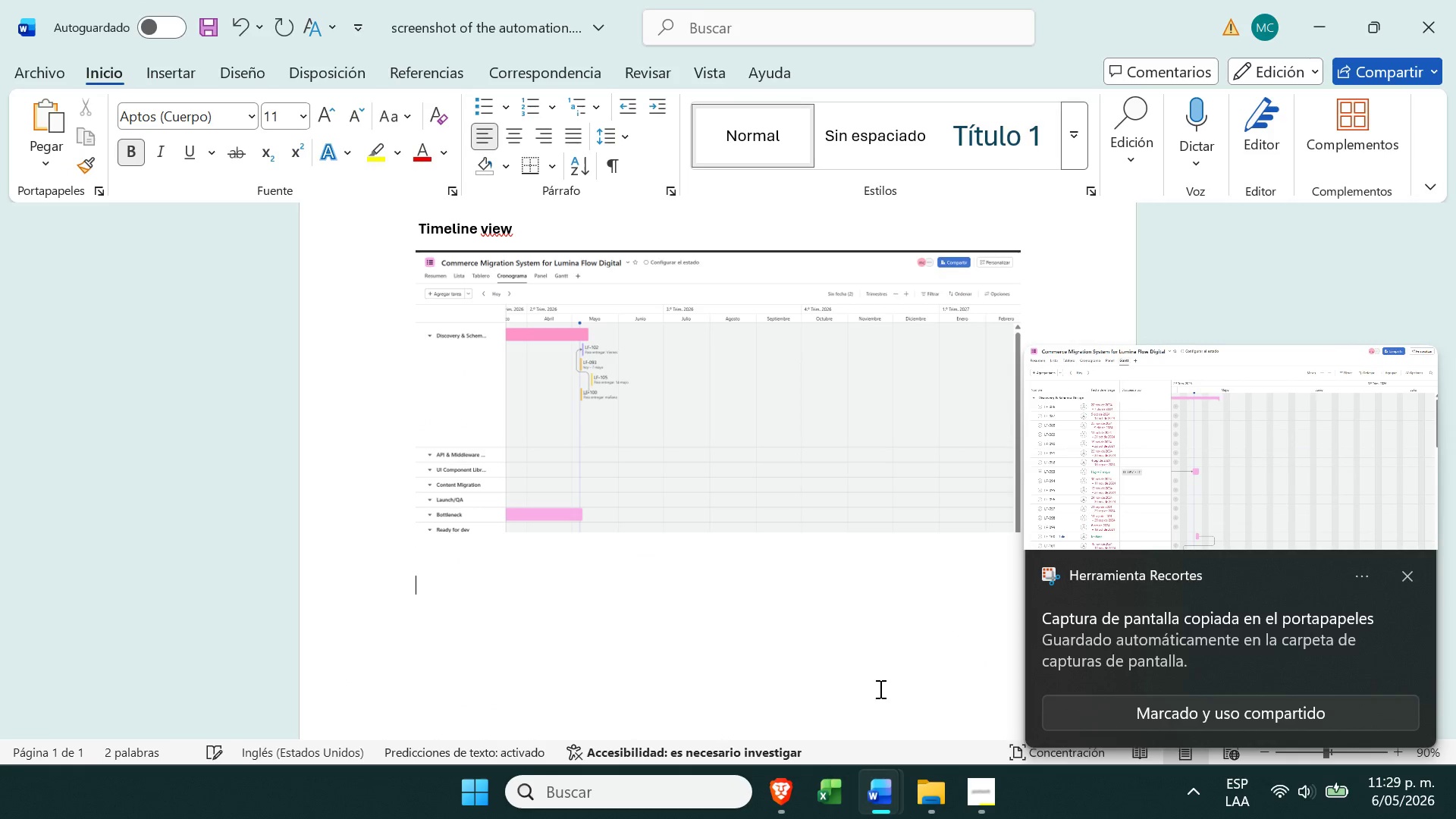 
key(Control+V)